 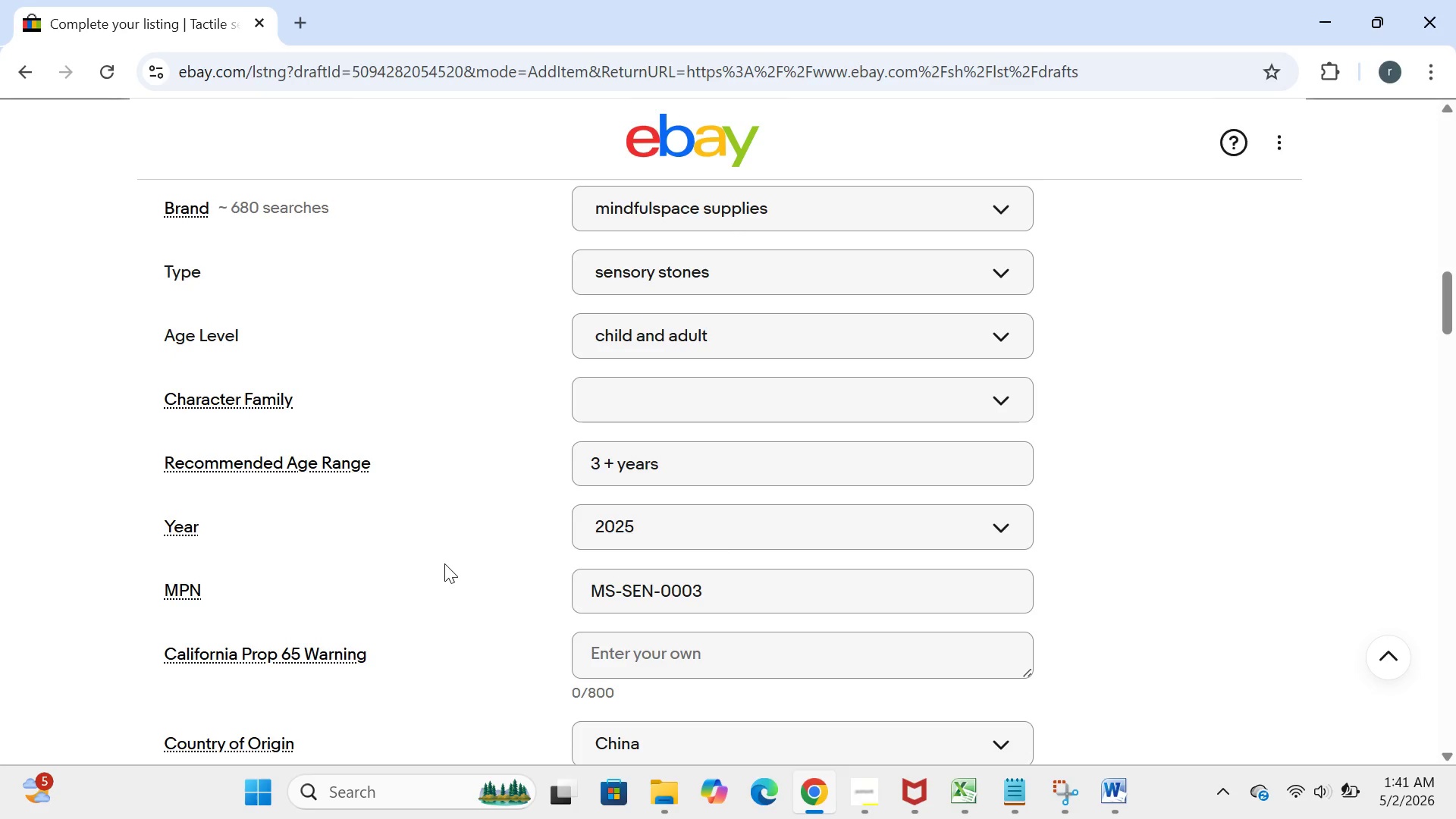 
left_click([974, 786])
 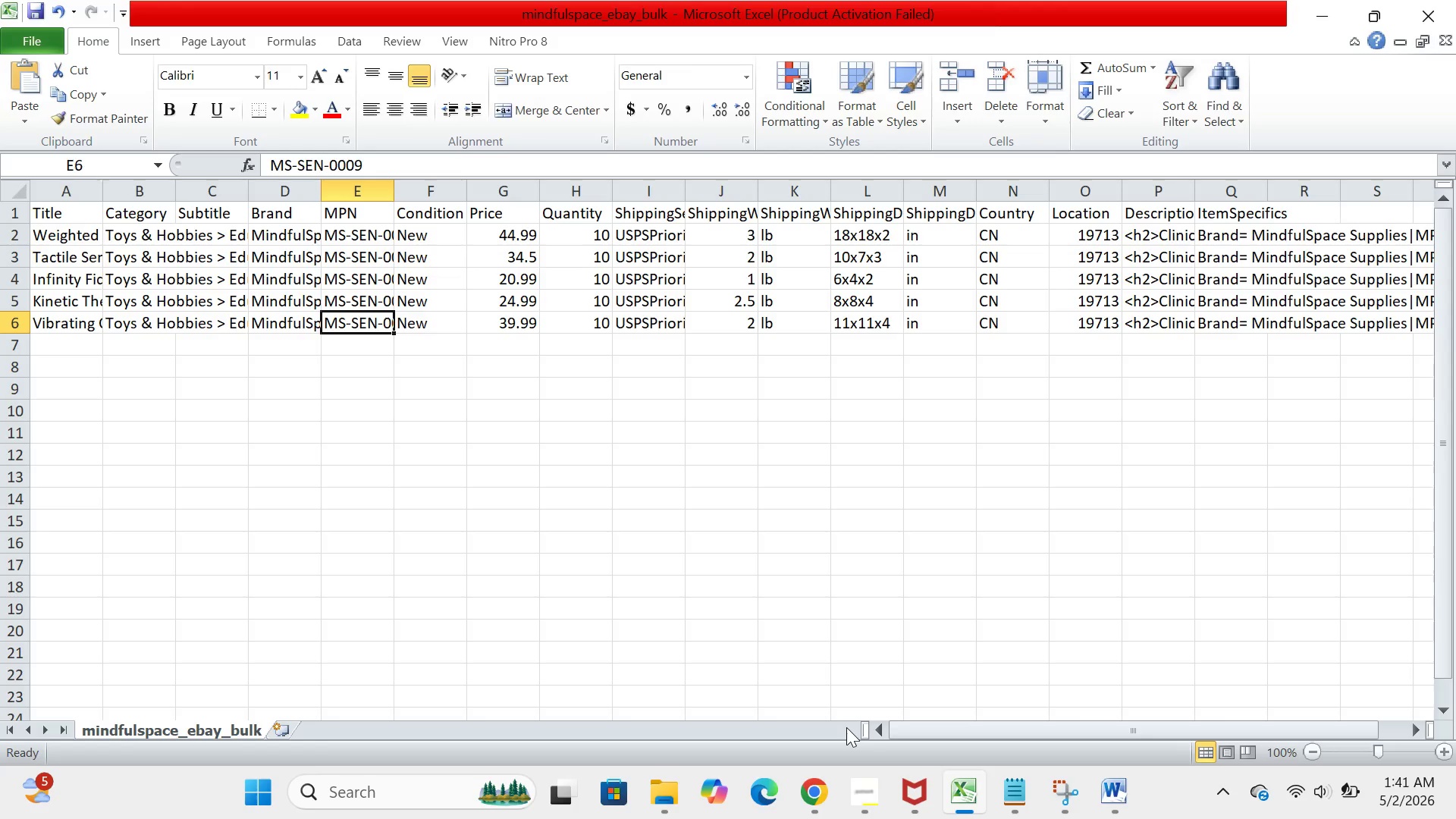 
left_click([818, 791])
 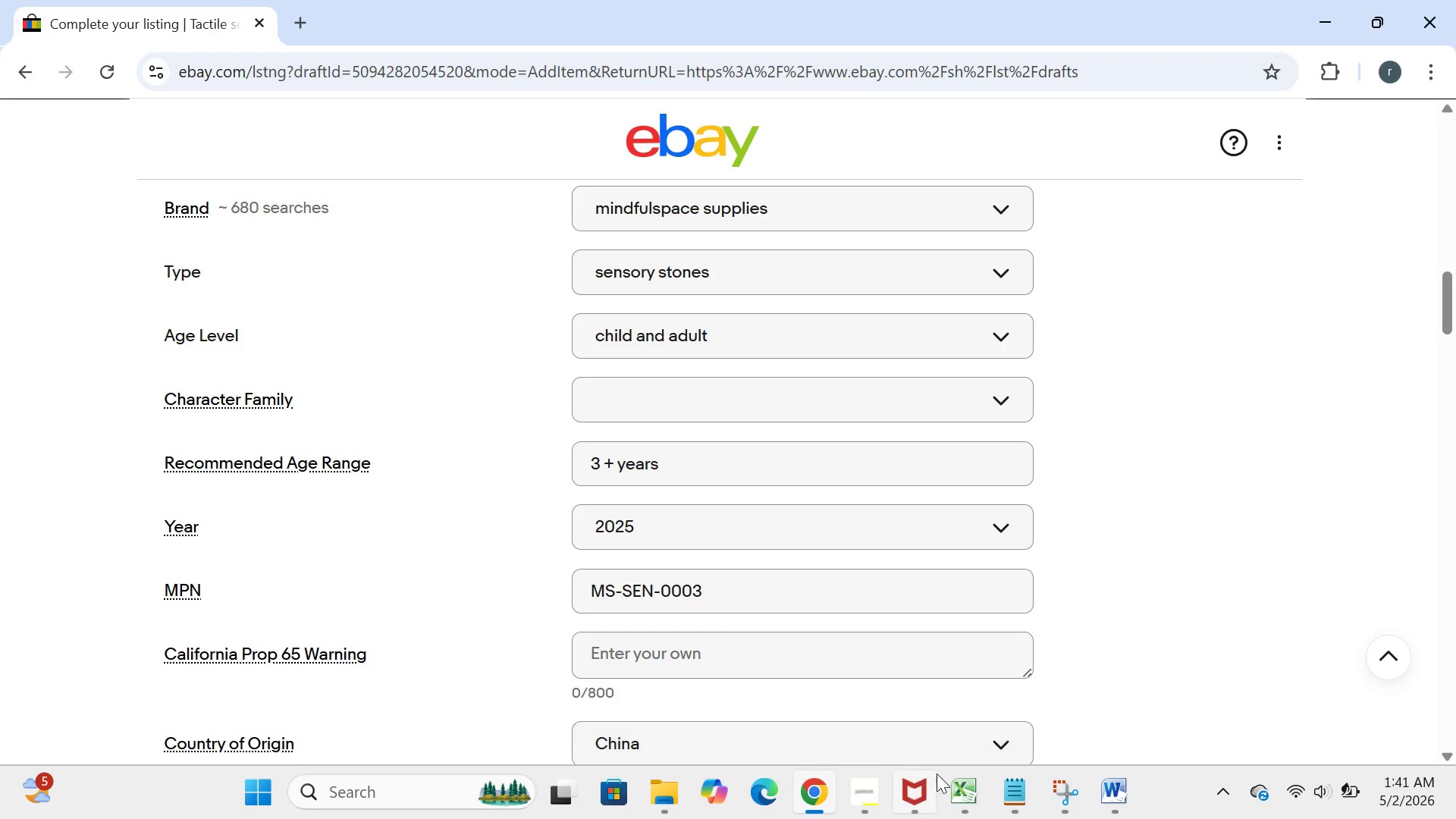 
left_click([962, 788])
 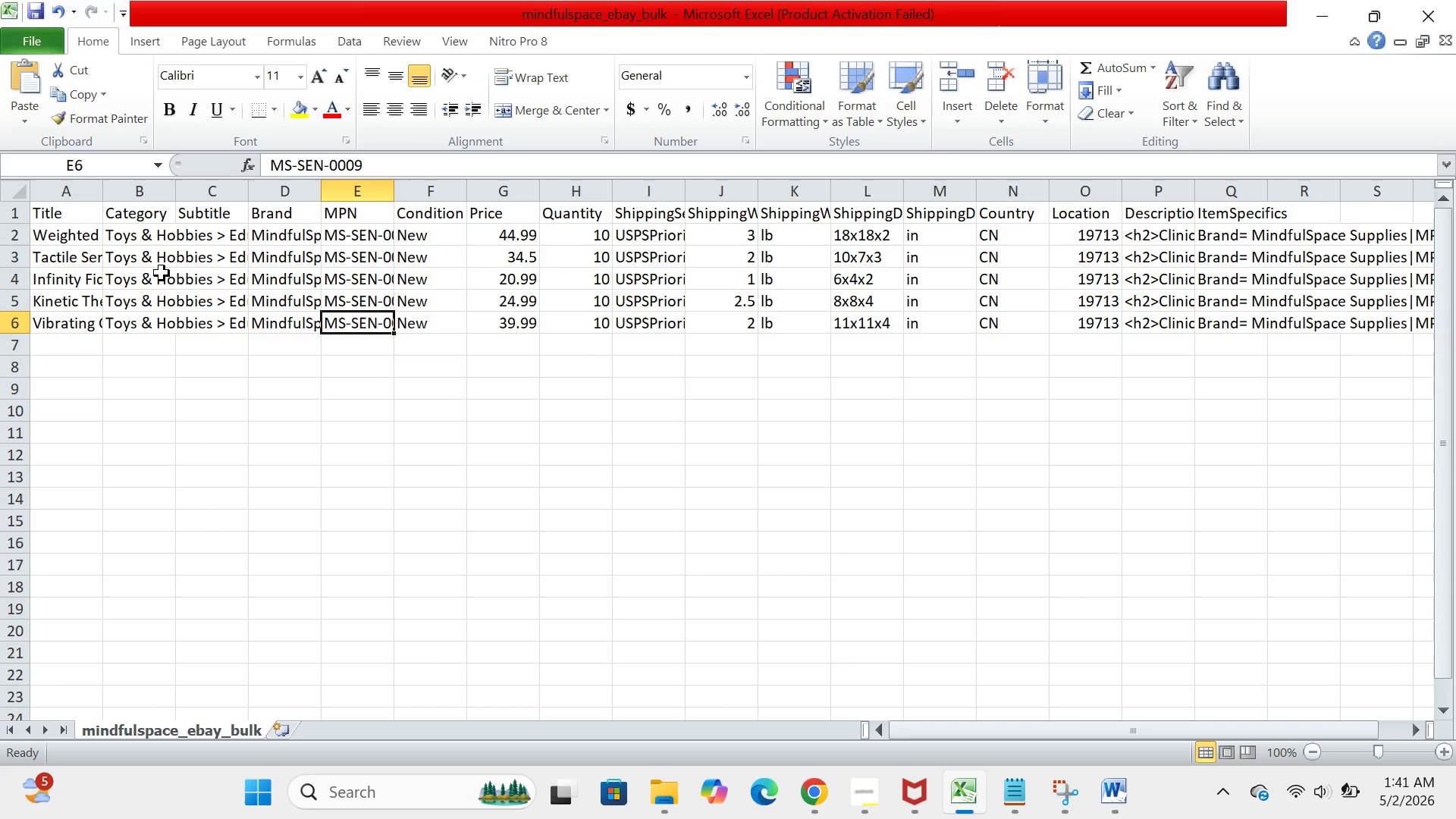 
left_click([177, 271])
 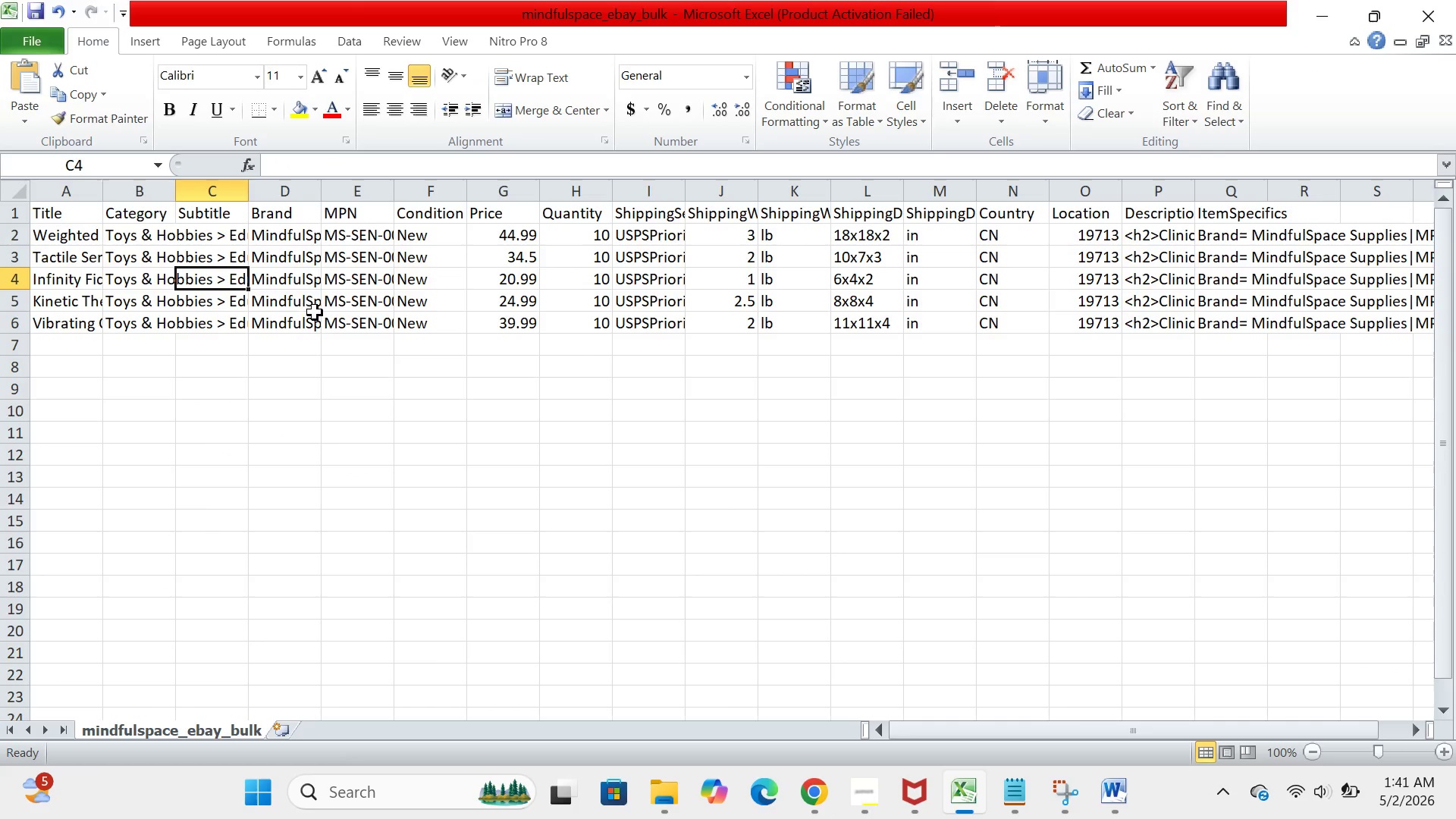 
left_click([315, 312])
 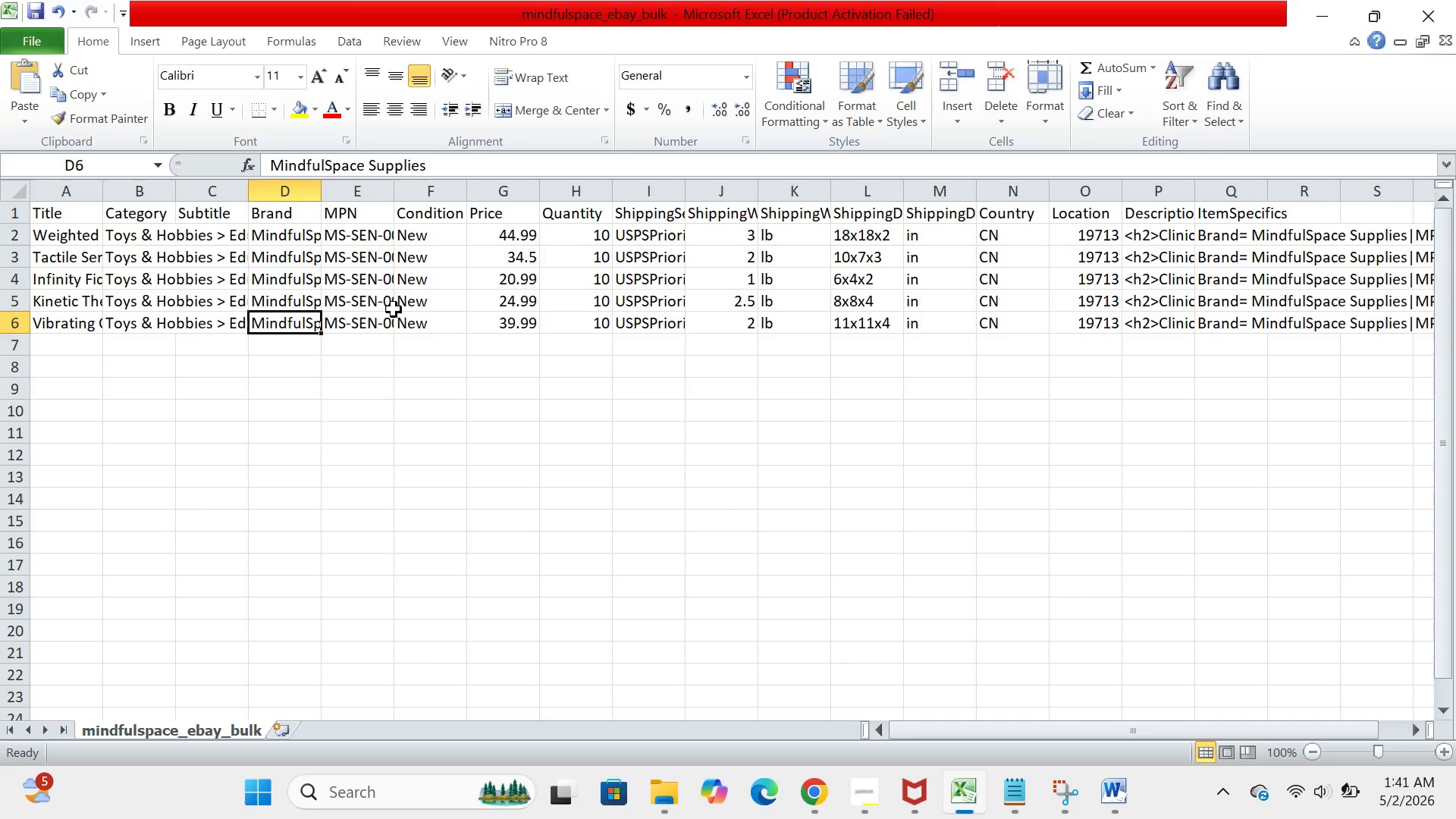 
left_click([394, 309])
 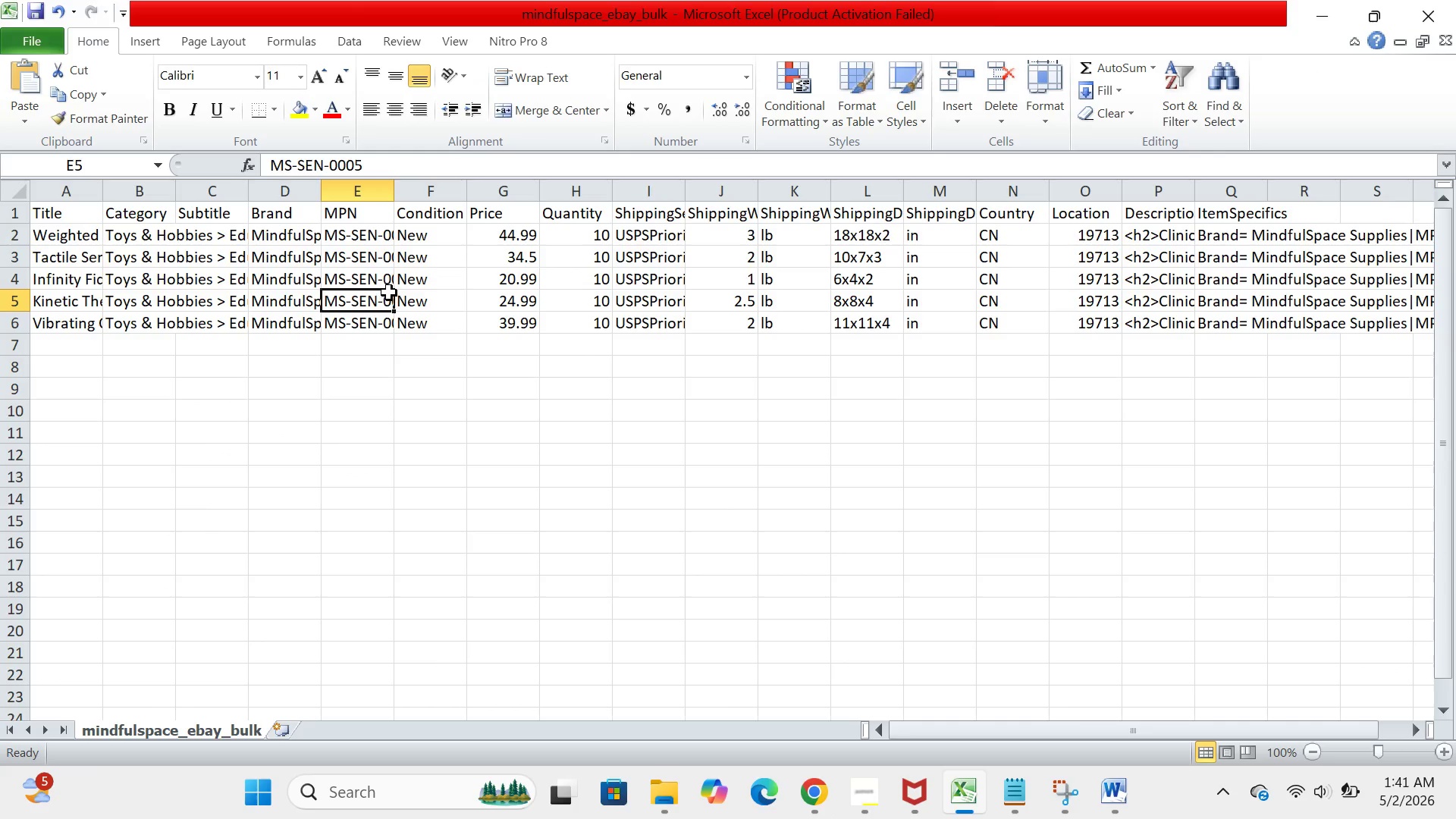 
left_click([389, 293])
 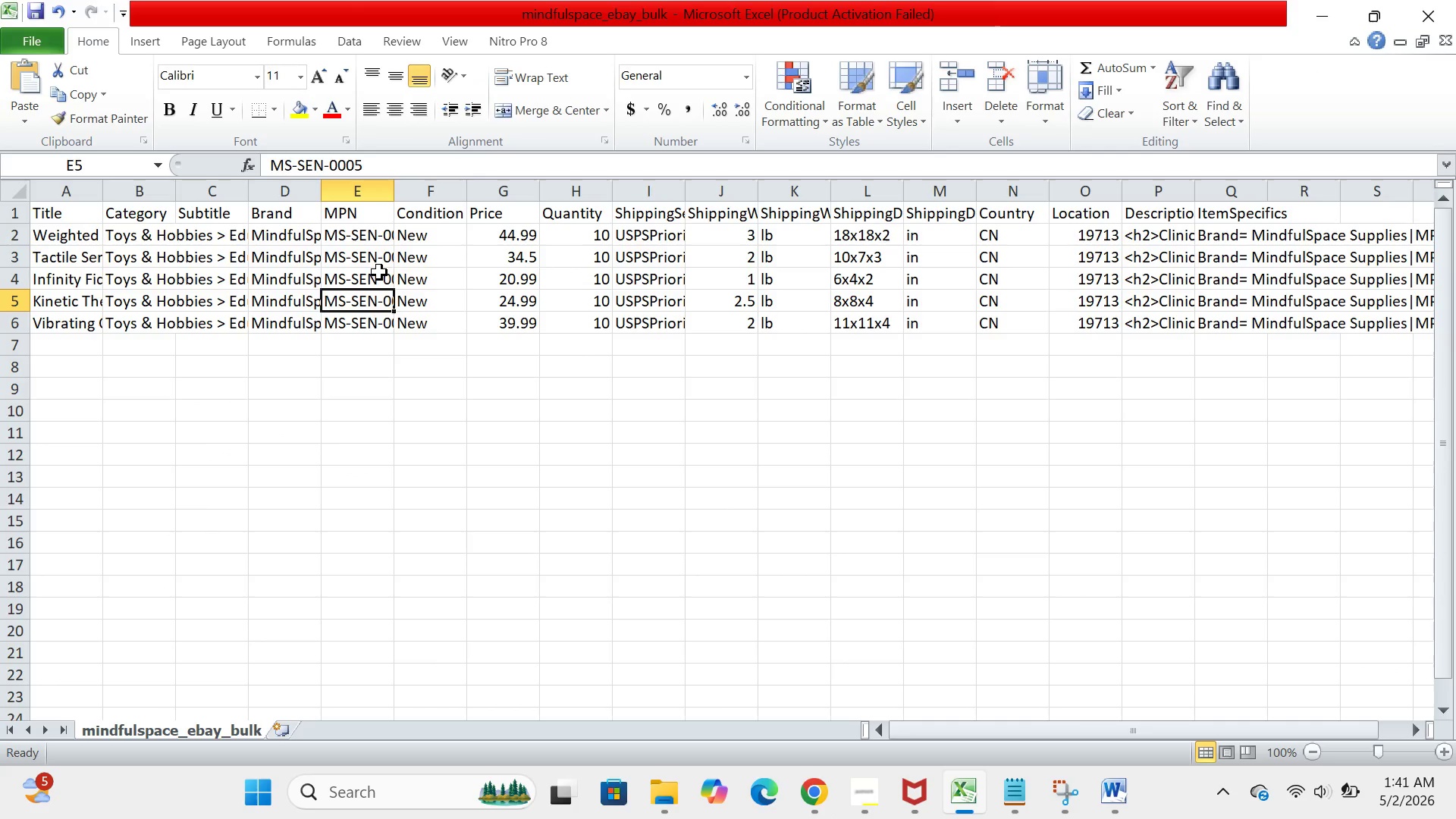 
left_click([379, 272])
 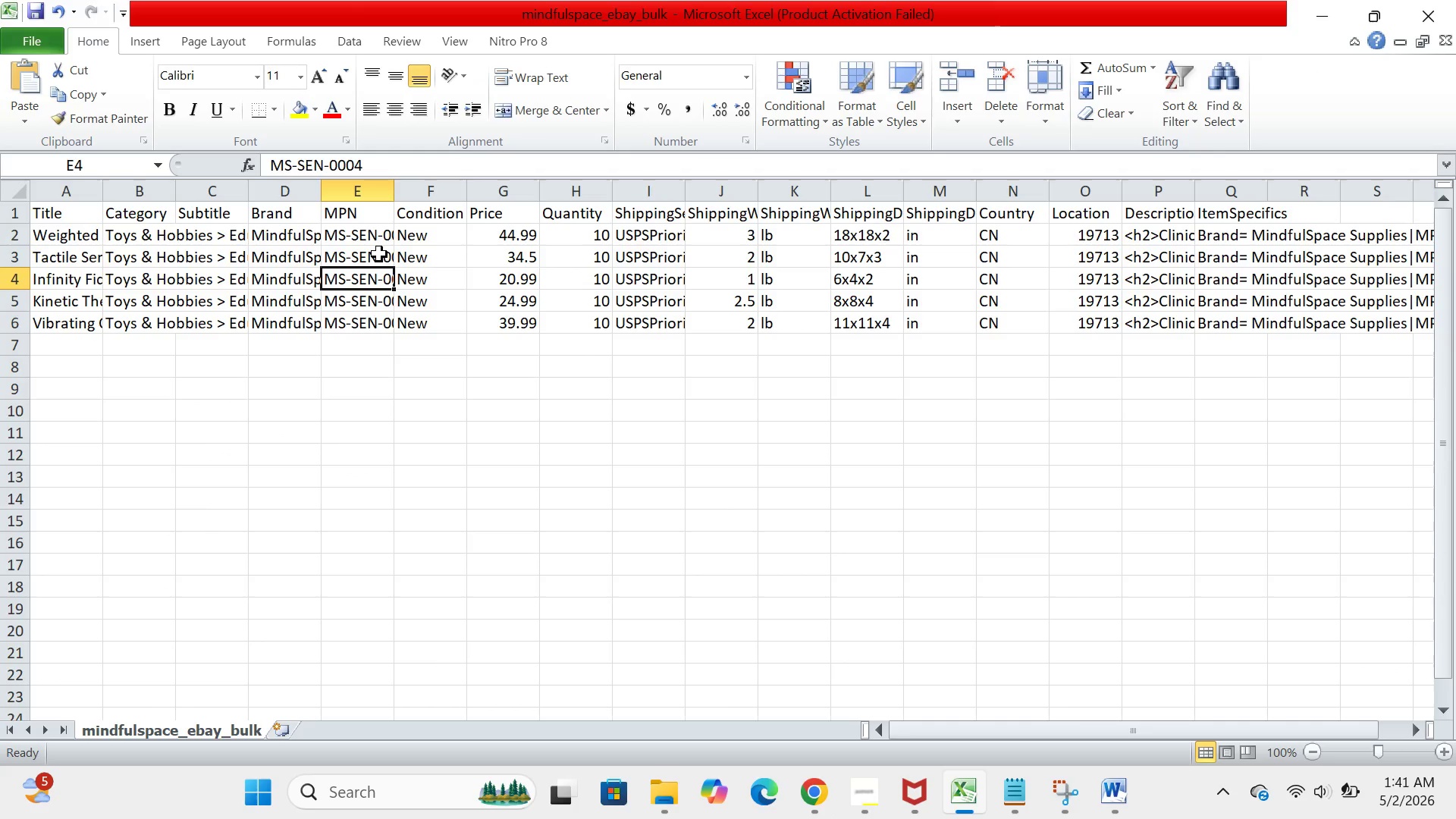 
left_click([379, 254])
 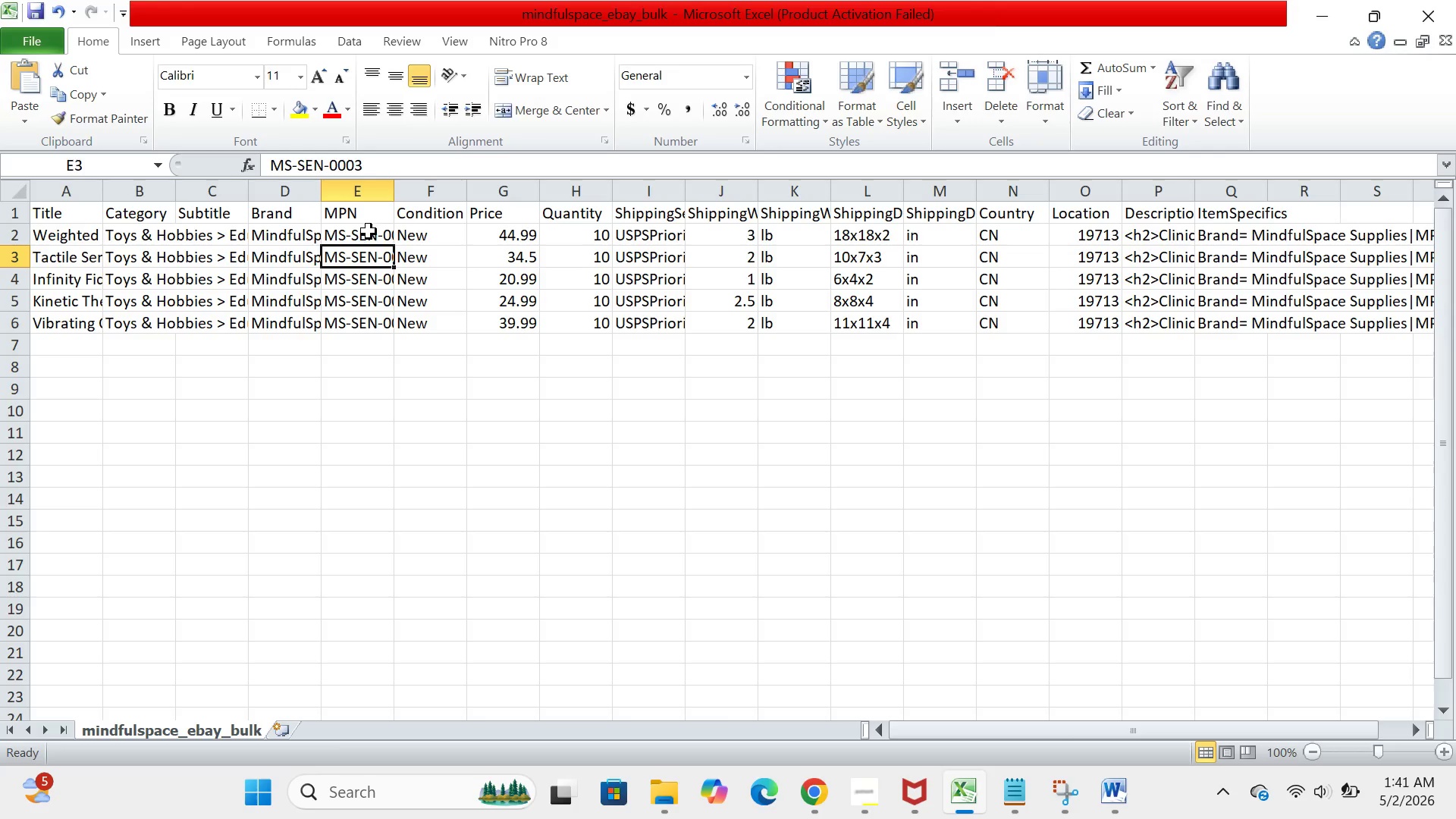 
left_click([369, 232])
 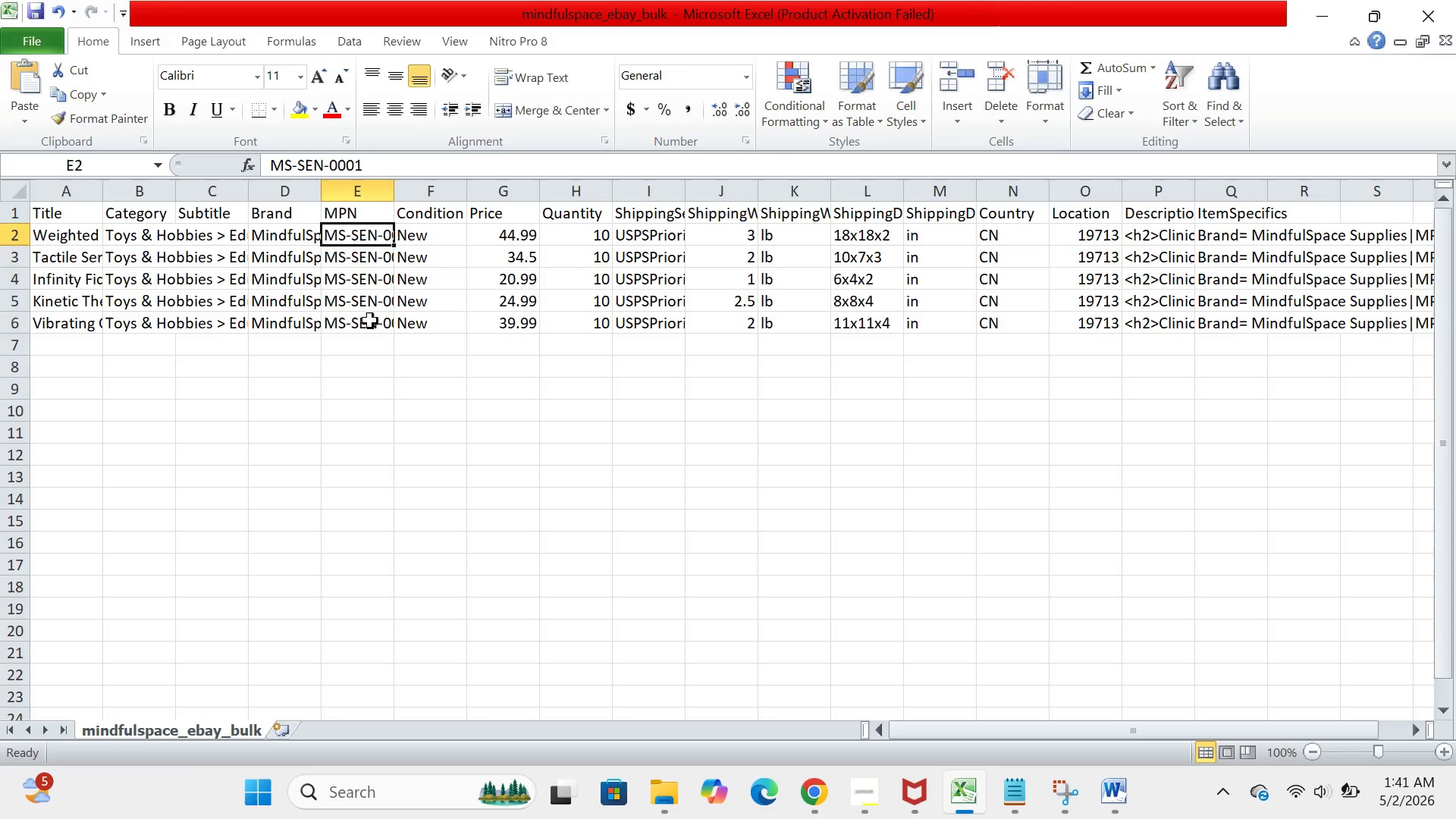 
double_click([370, 321])
 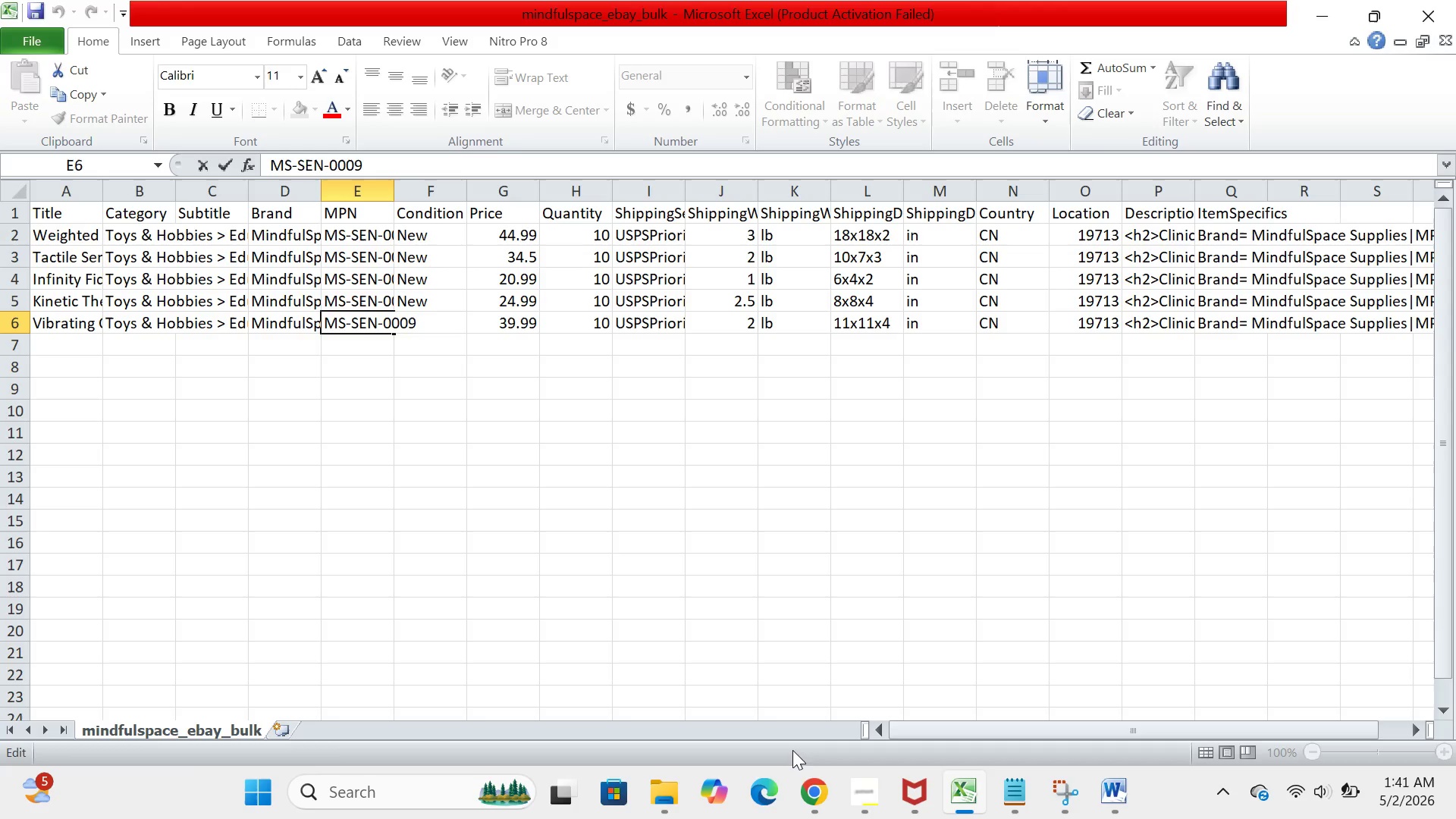 